 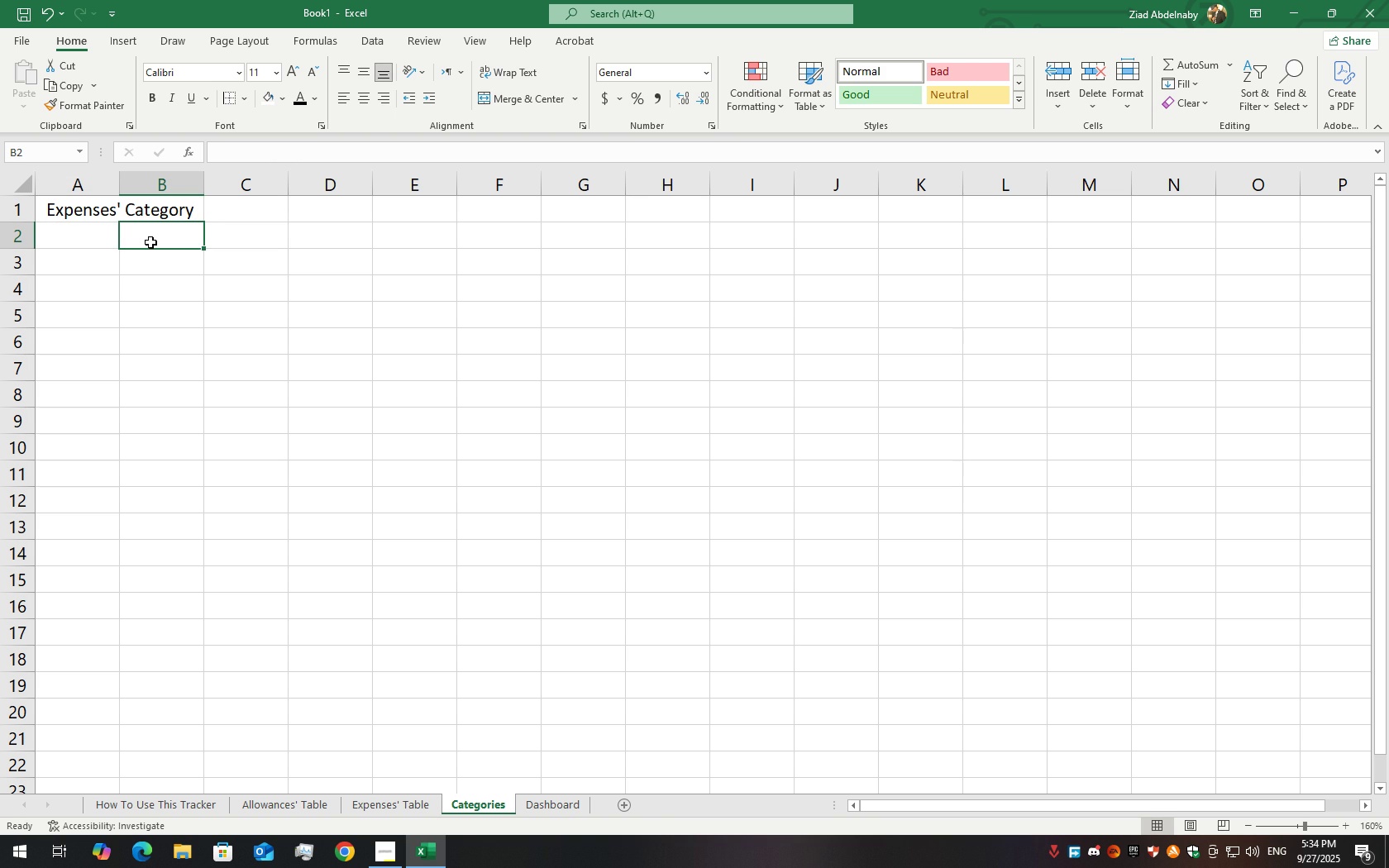 
left_click([118, 220])
 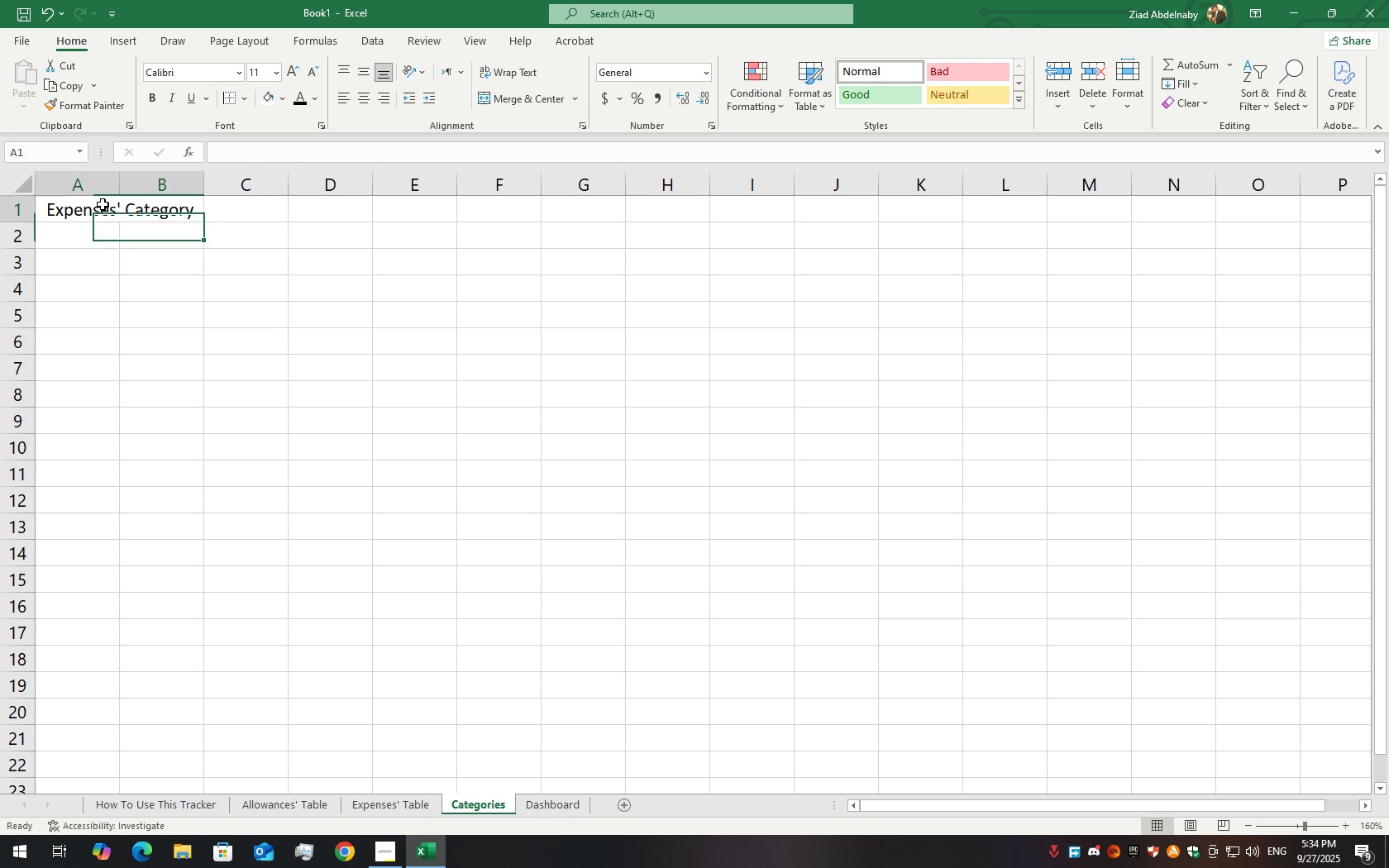 
left_click([103, 204])
 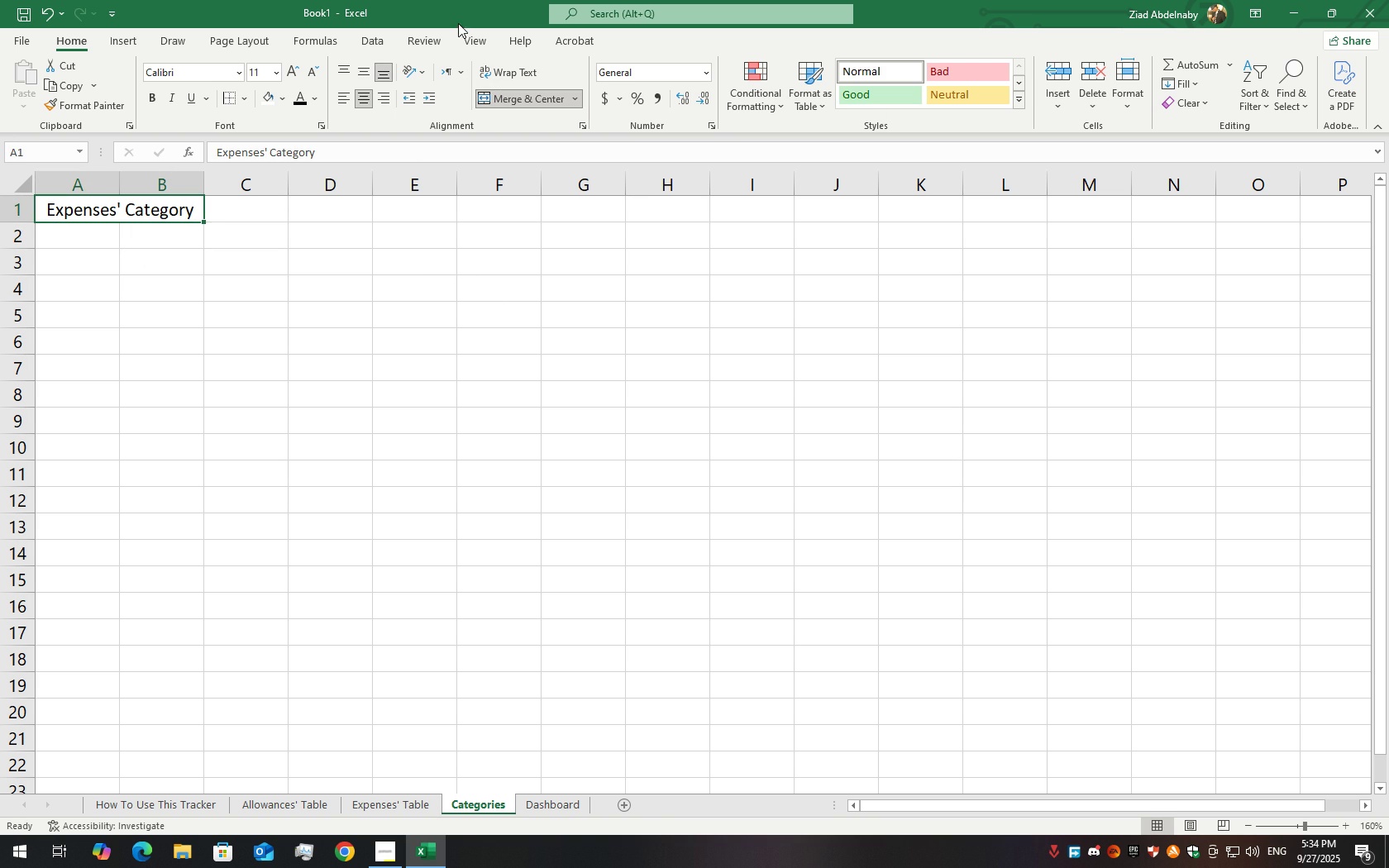 
left_click([108, 38])
 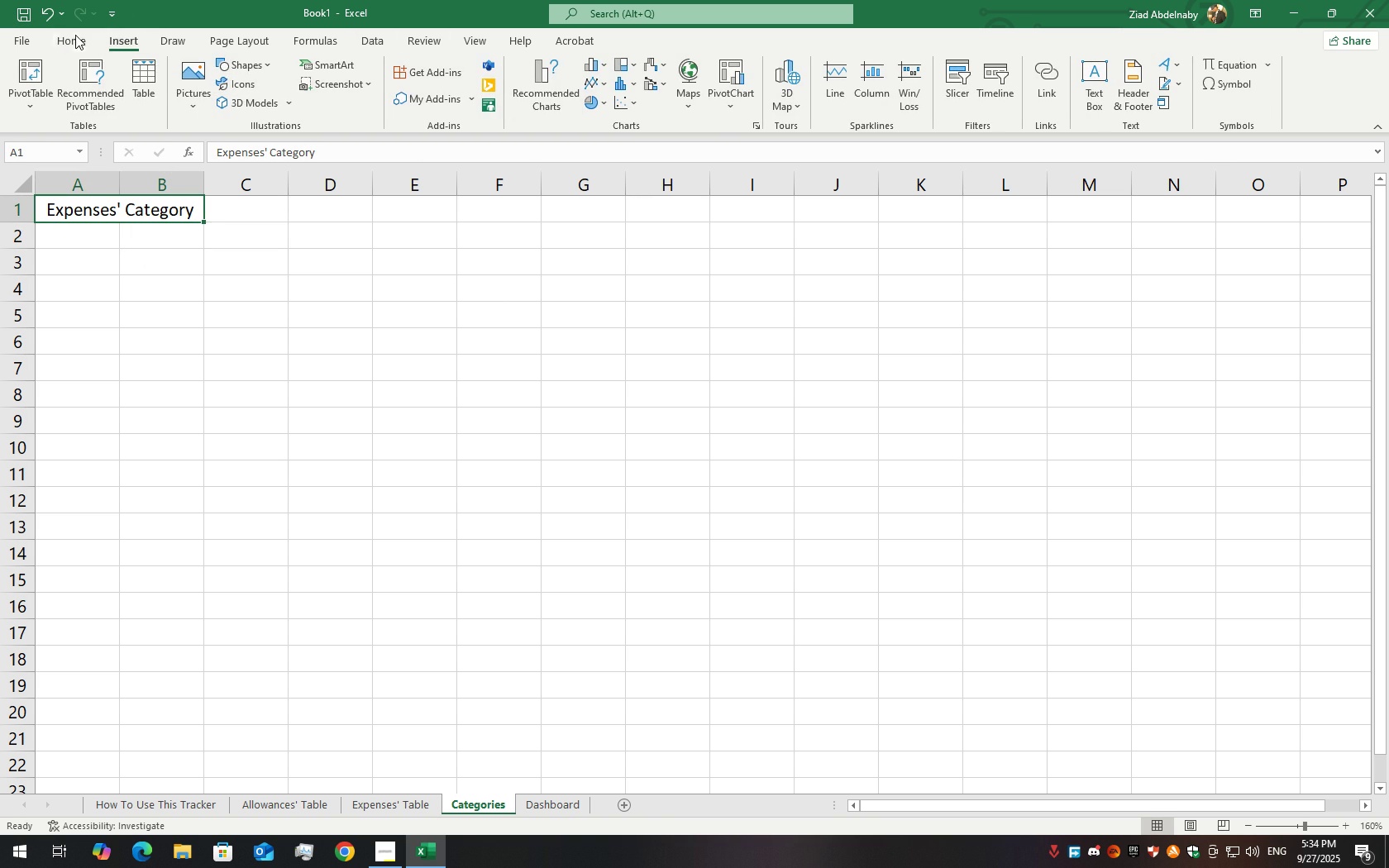 
left_click([76, 34])
 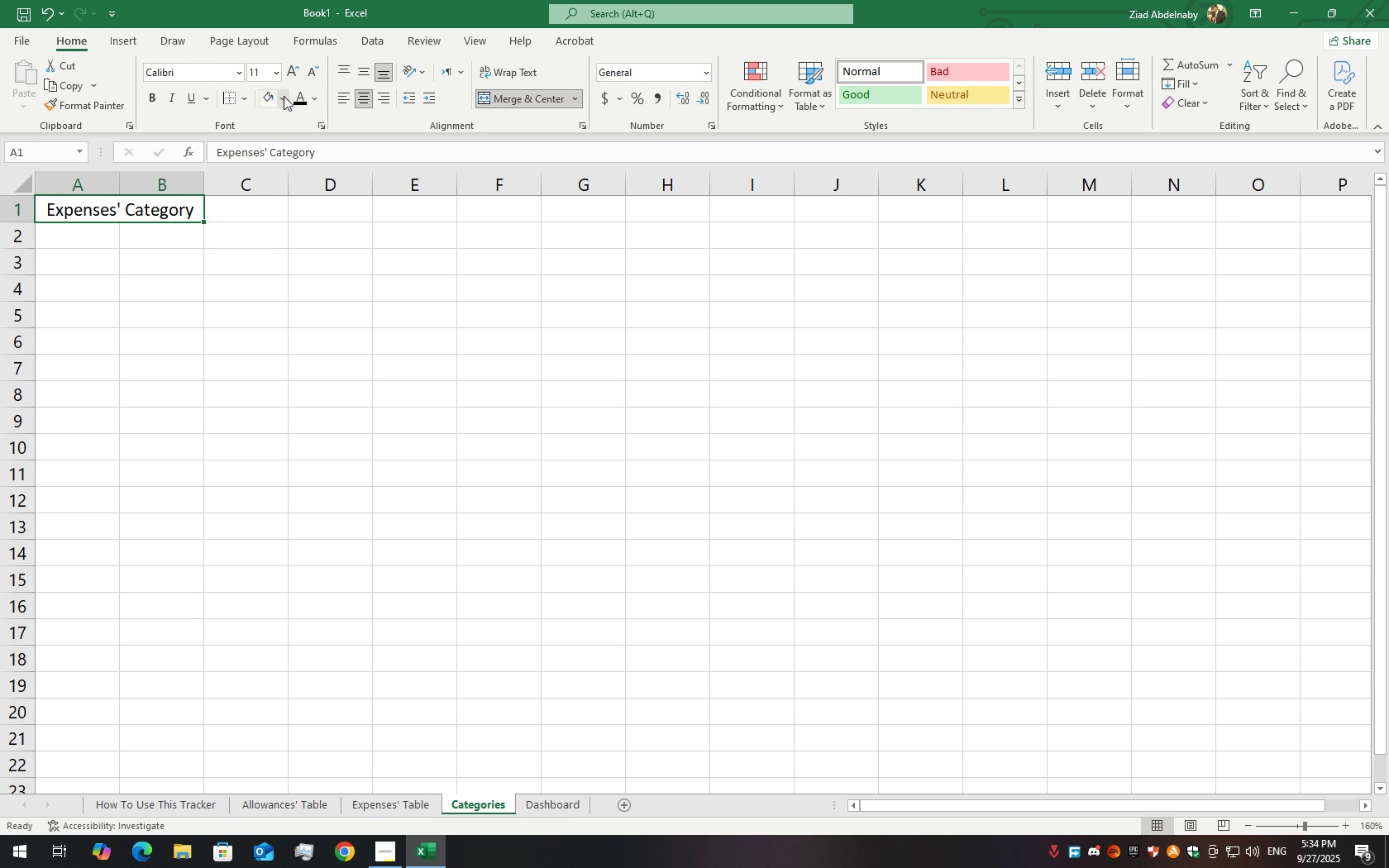 
left_click([282, 96])
 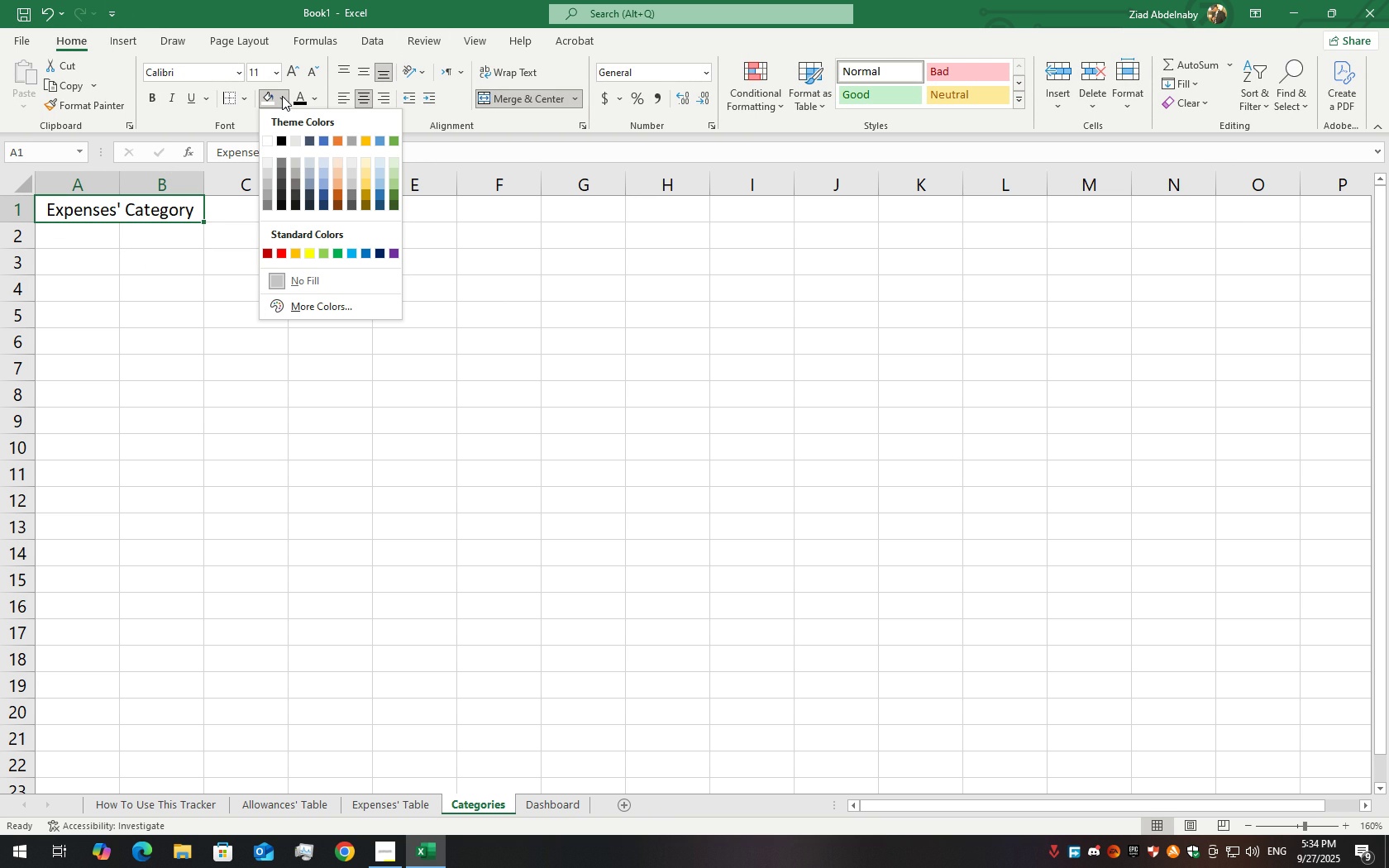 
wait(10.02)
 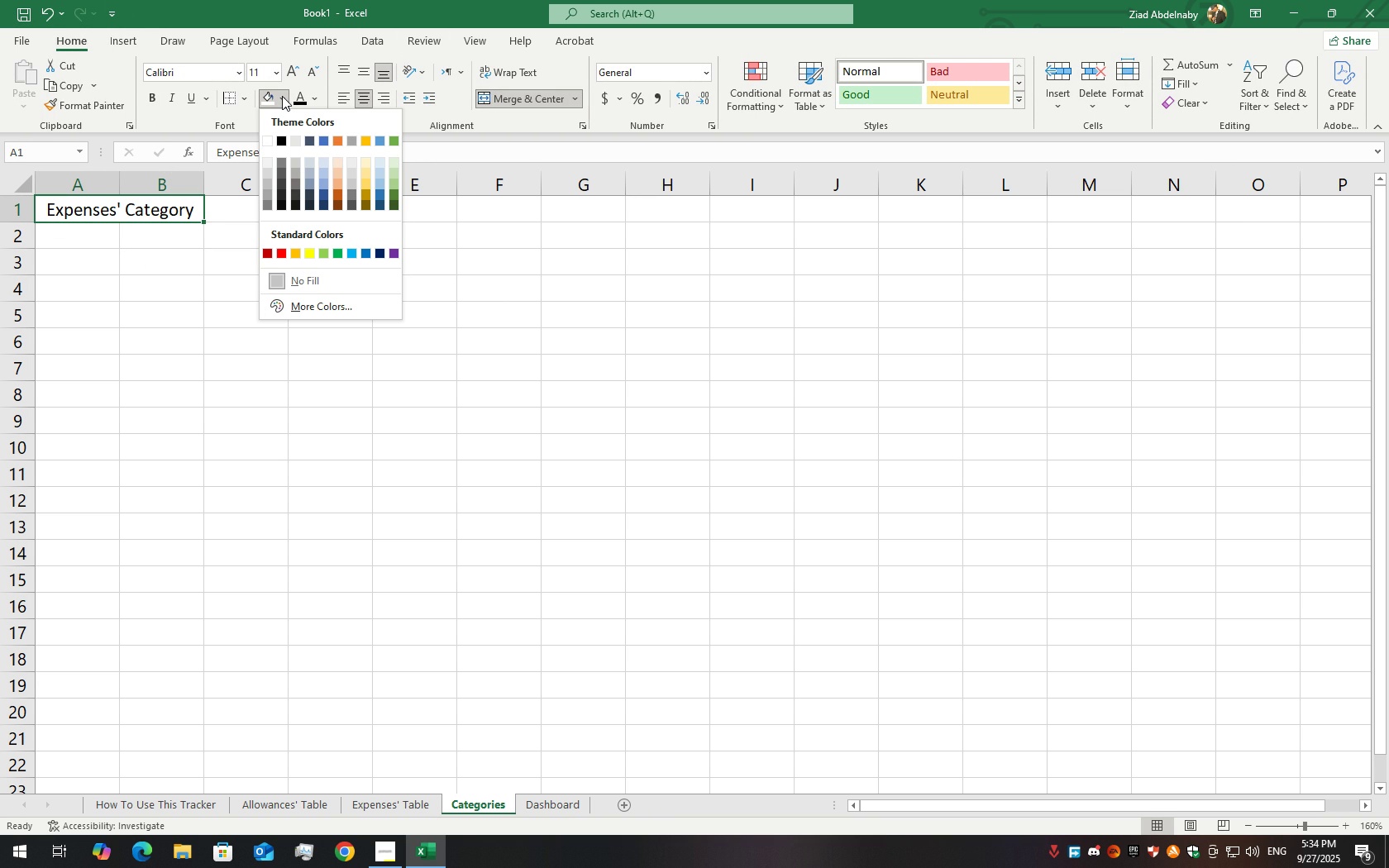 
left_click([392, 189])
 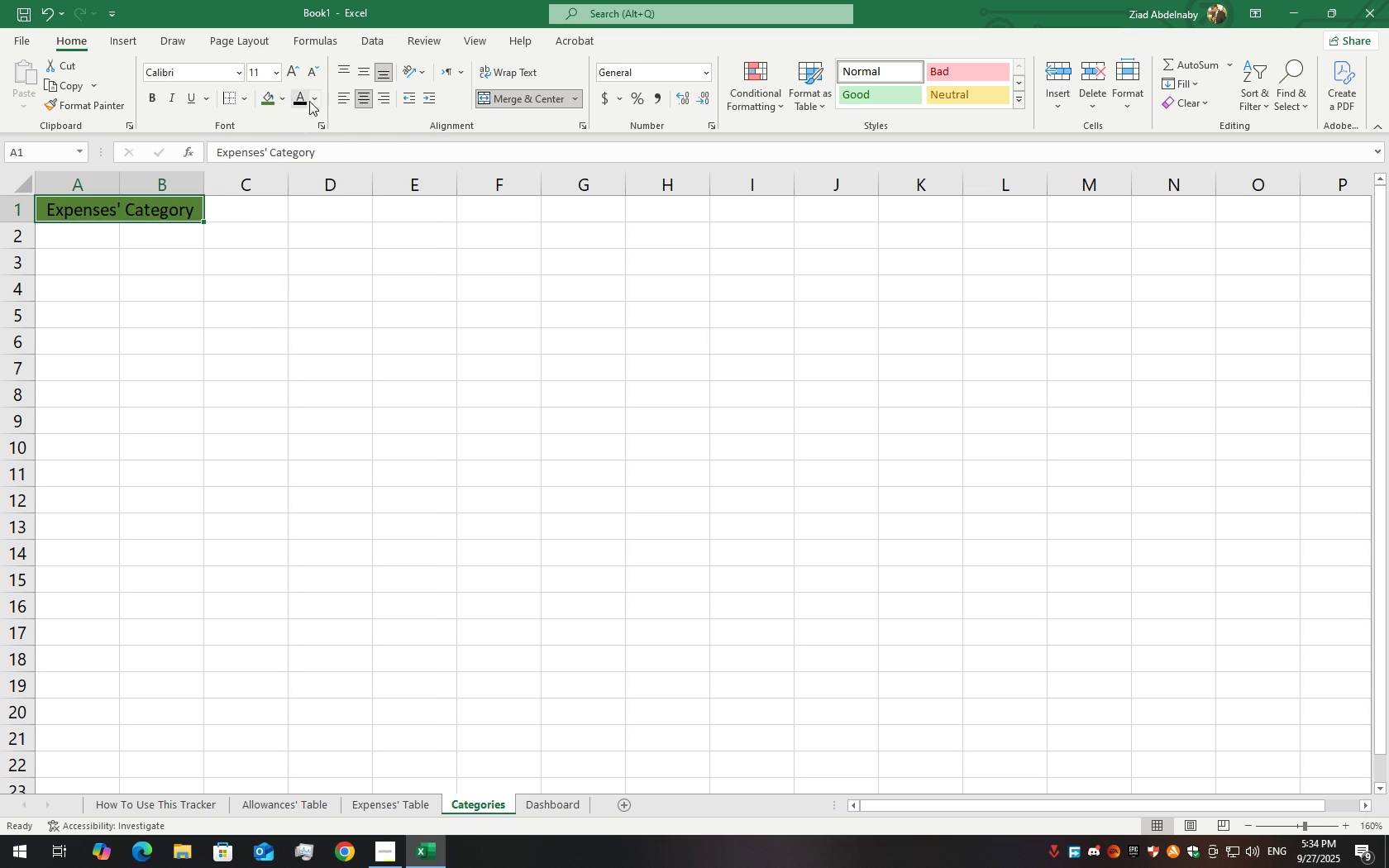 
left_click([313, 96])
 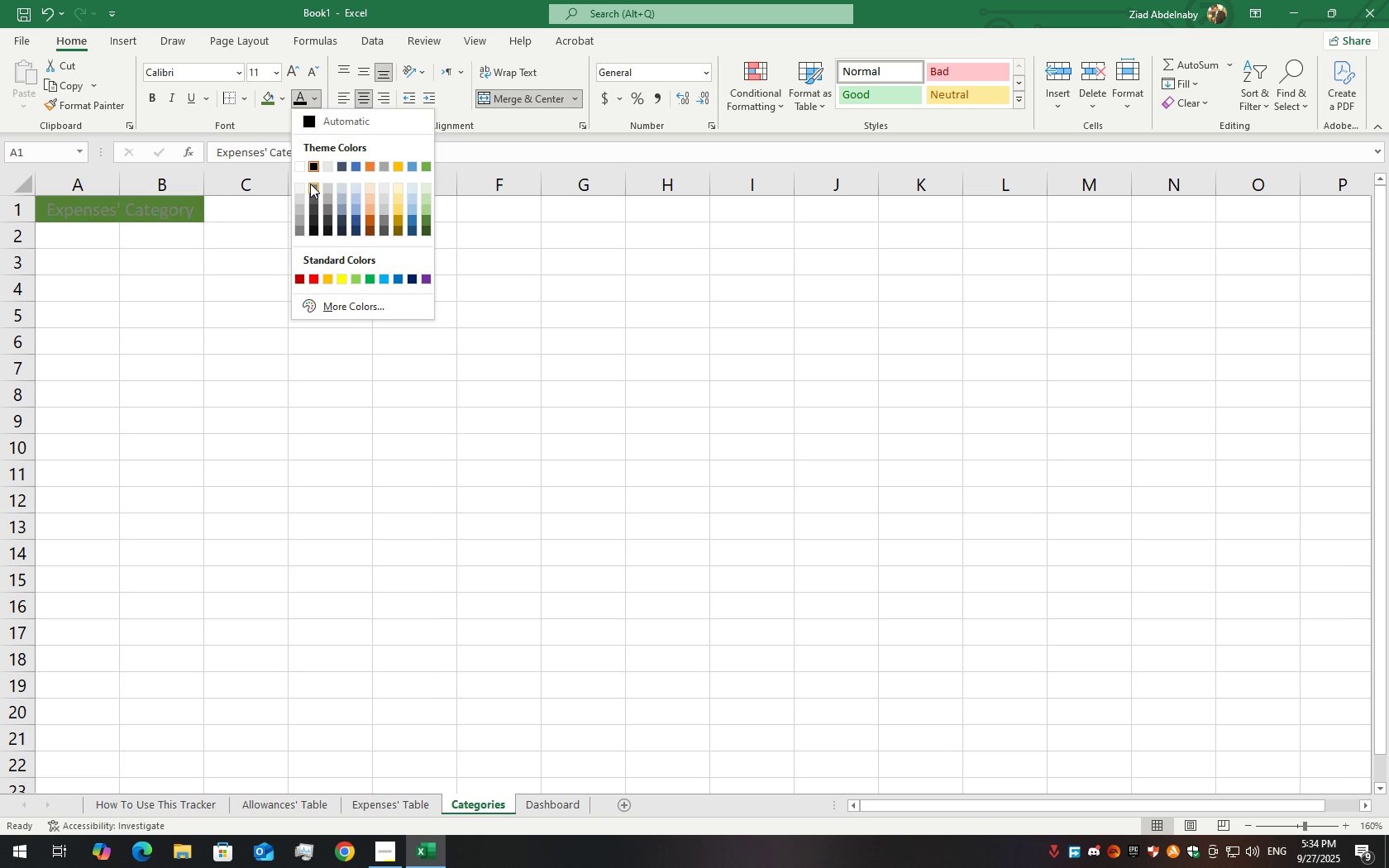 
left_click([301, 164])
 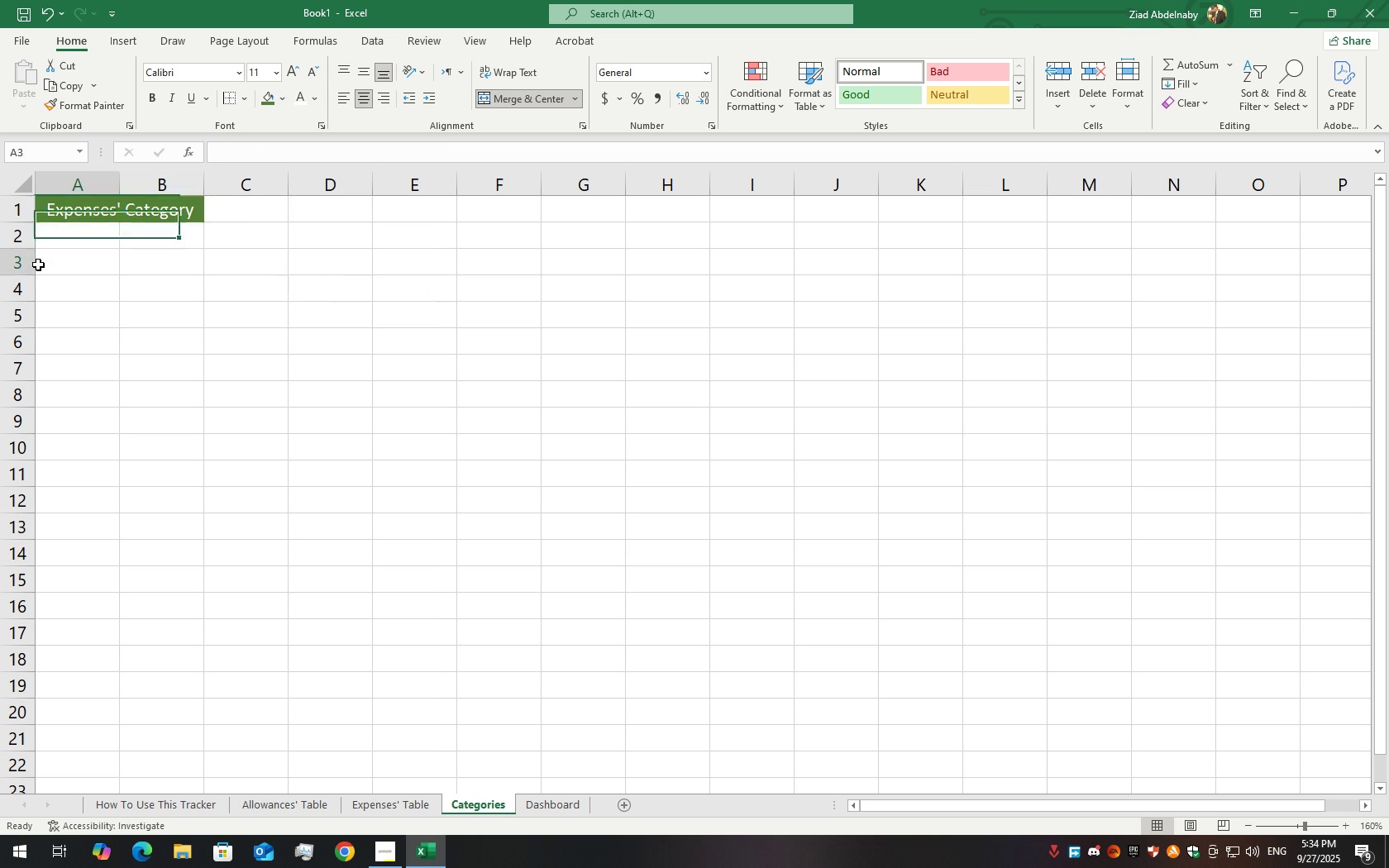 
left_click([38, 265])
 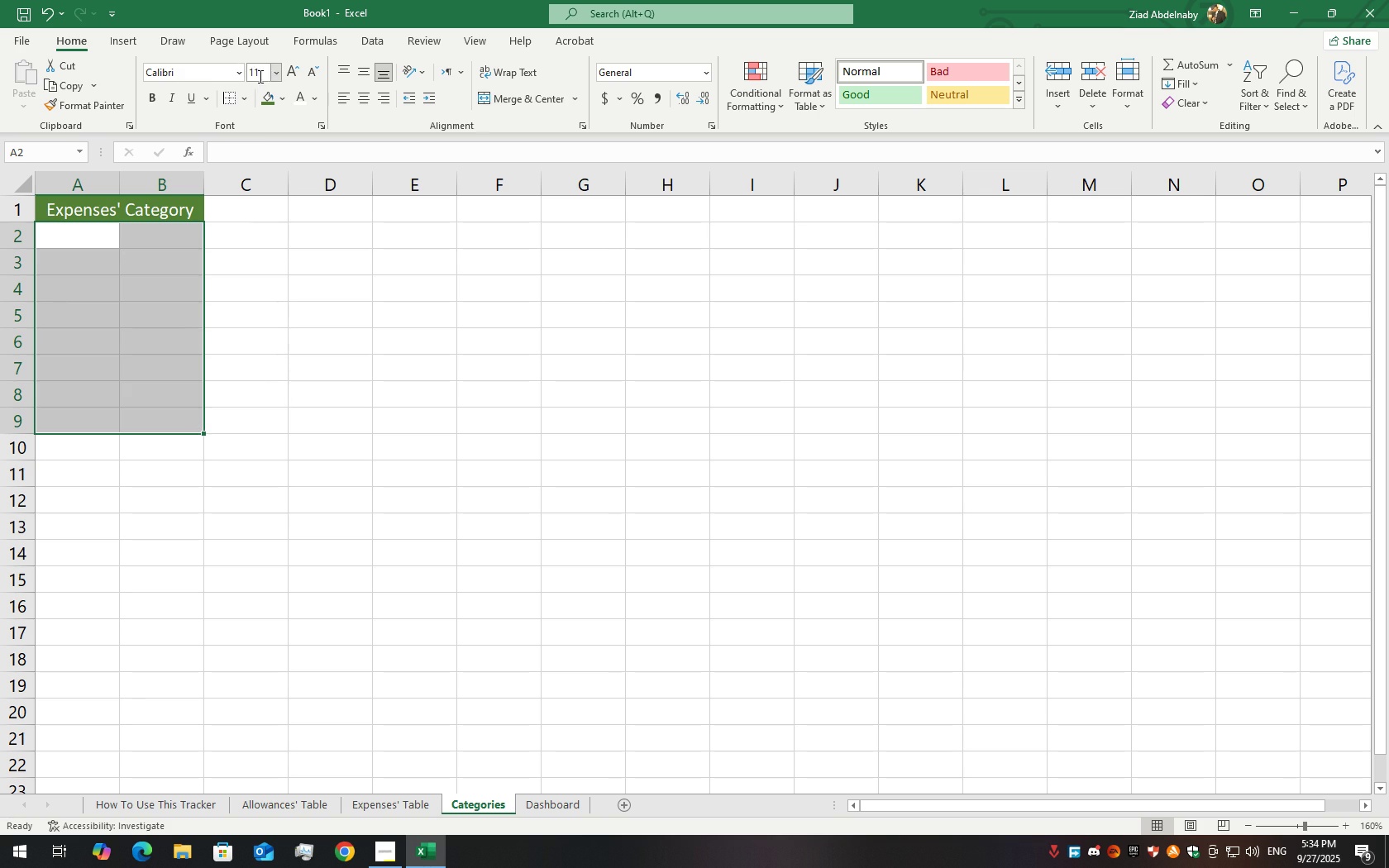 
double_click([61, 235])
 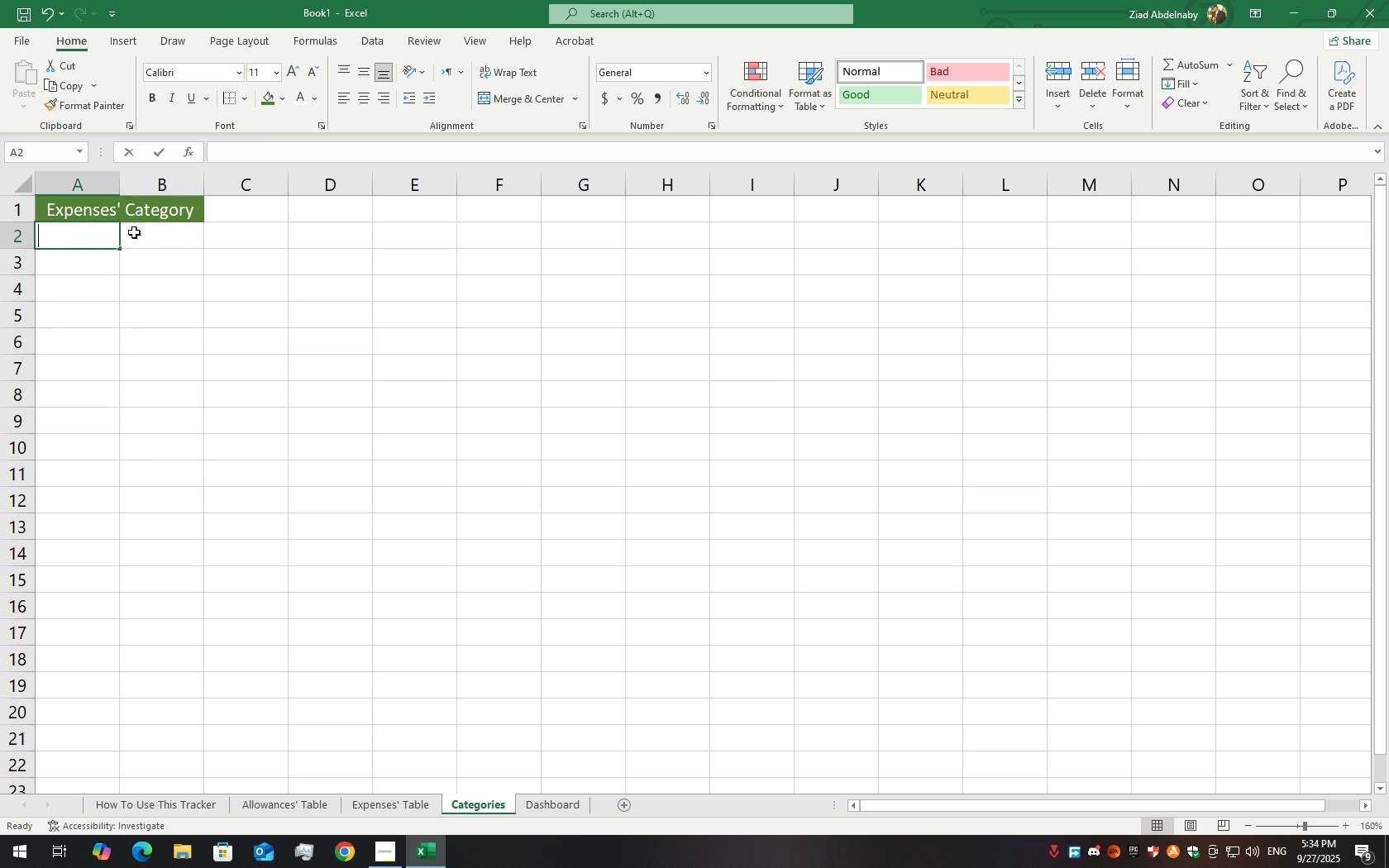 
left_click([130, 245])
 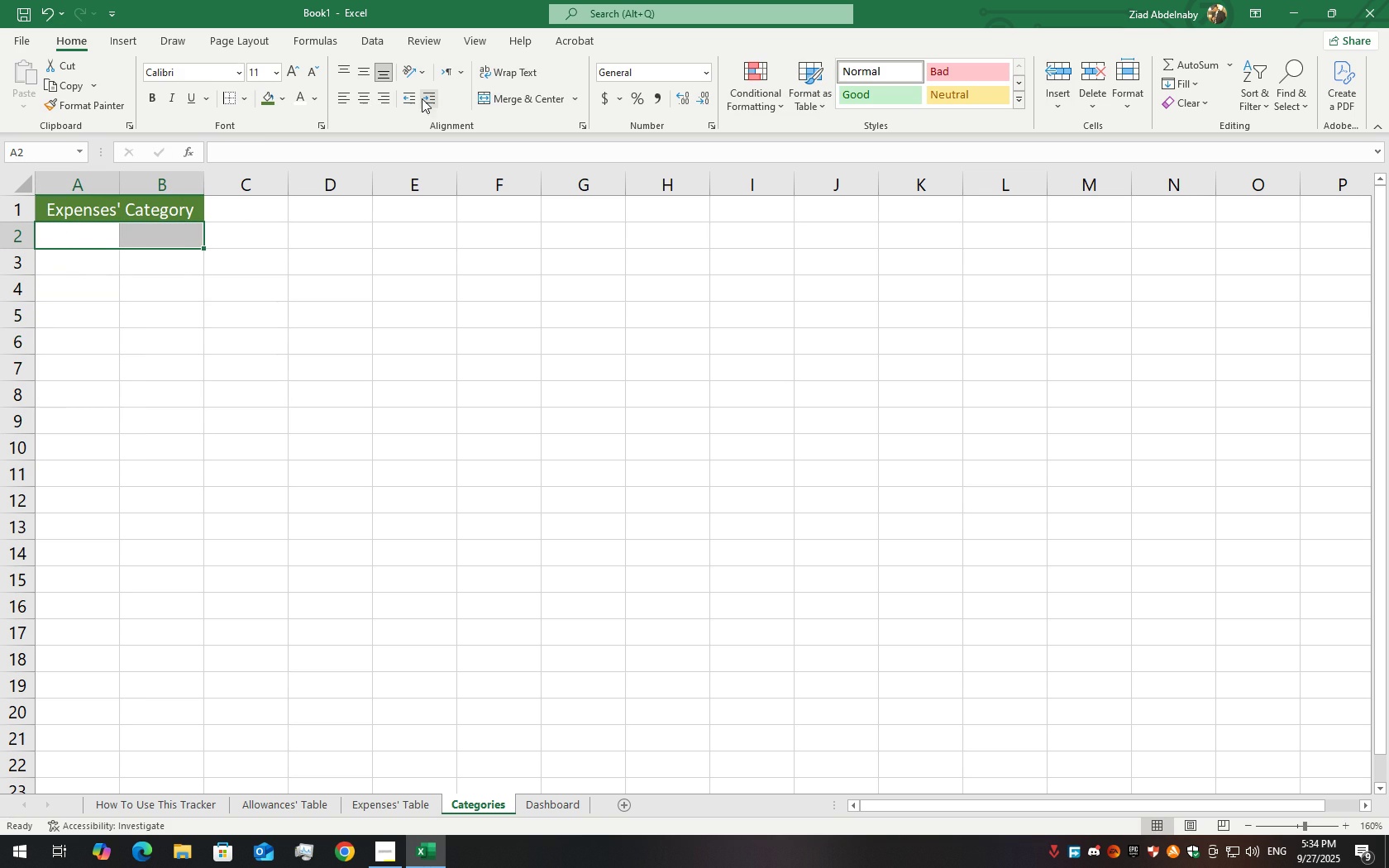 
left_click([516, 93])
 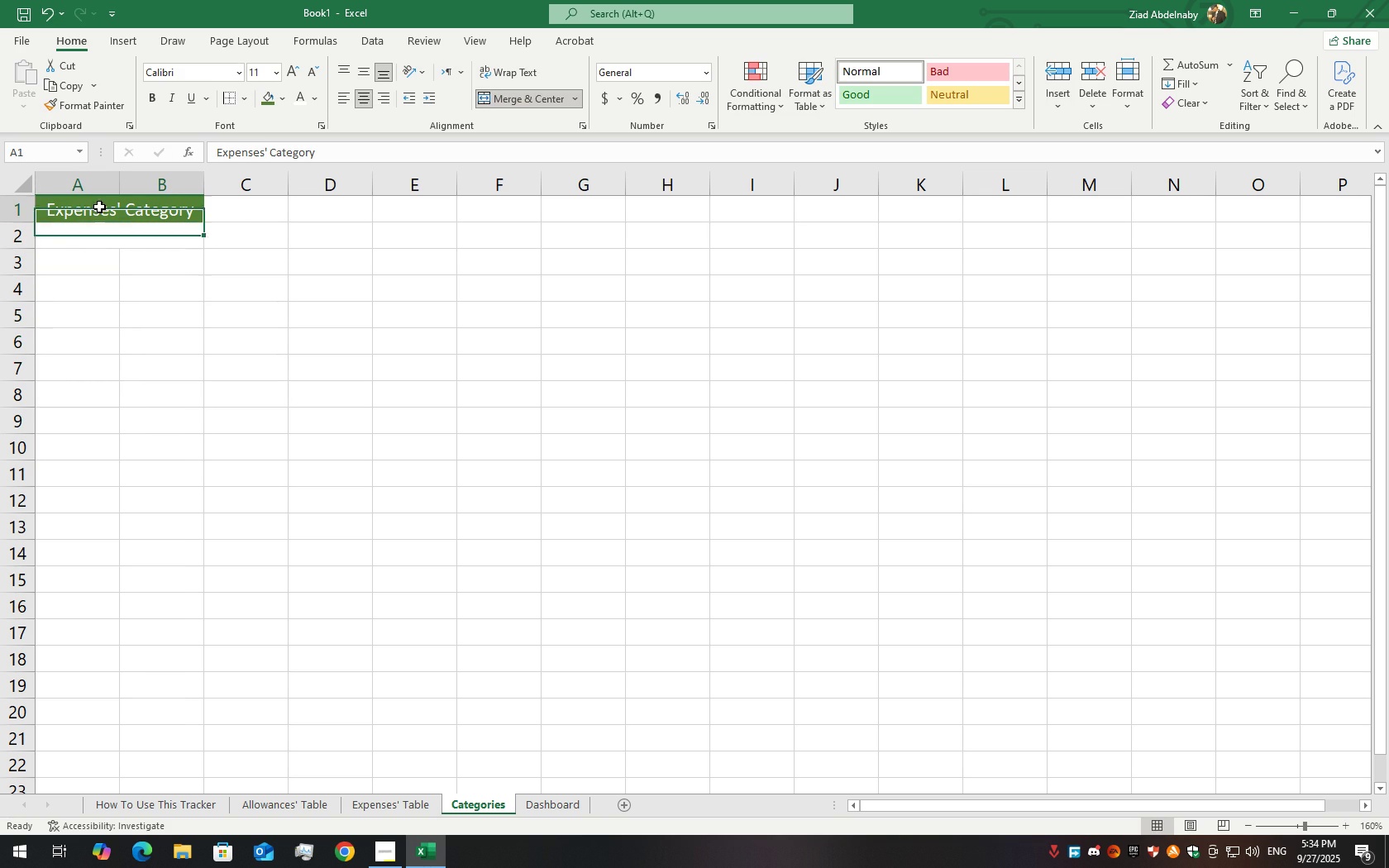 
left_click([99, 207])
 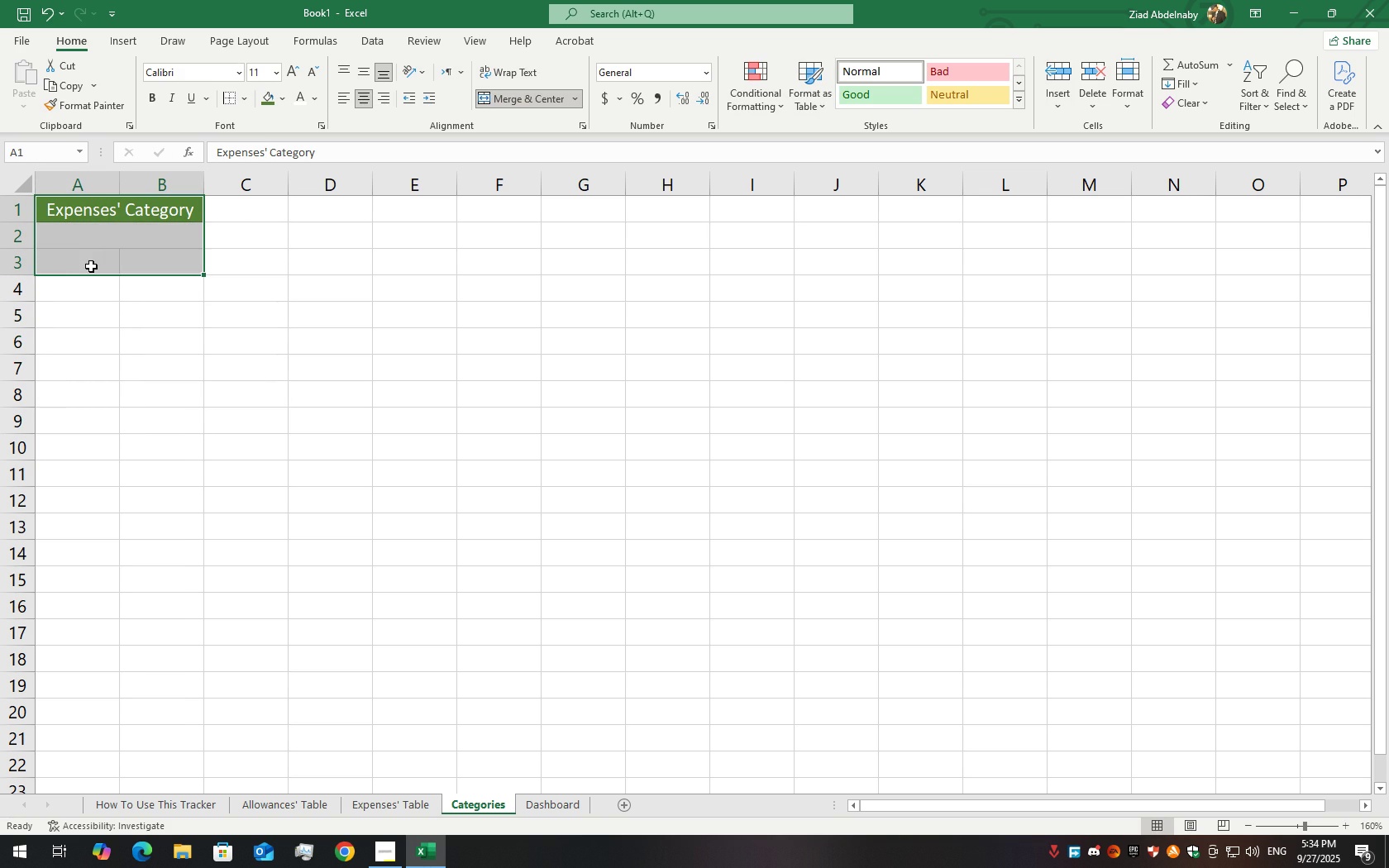 
left_click([98, 245])
 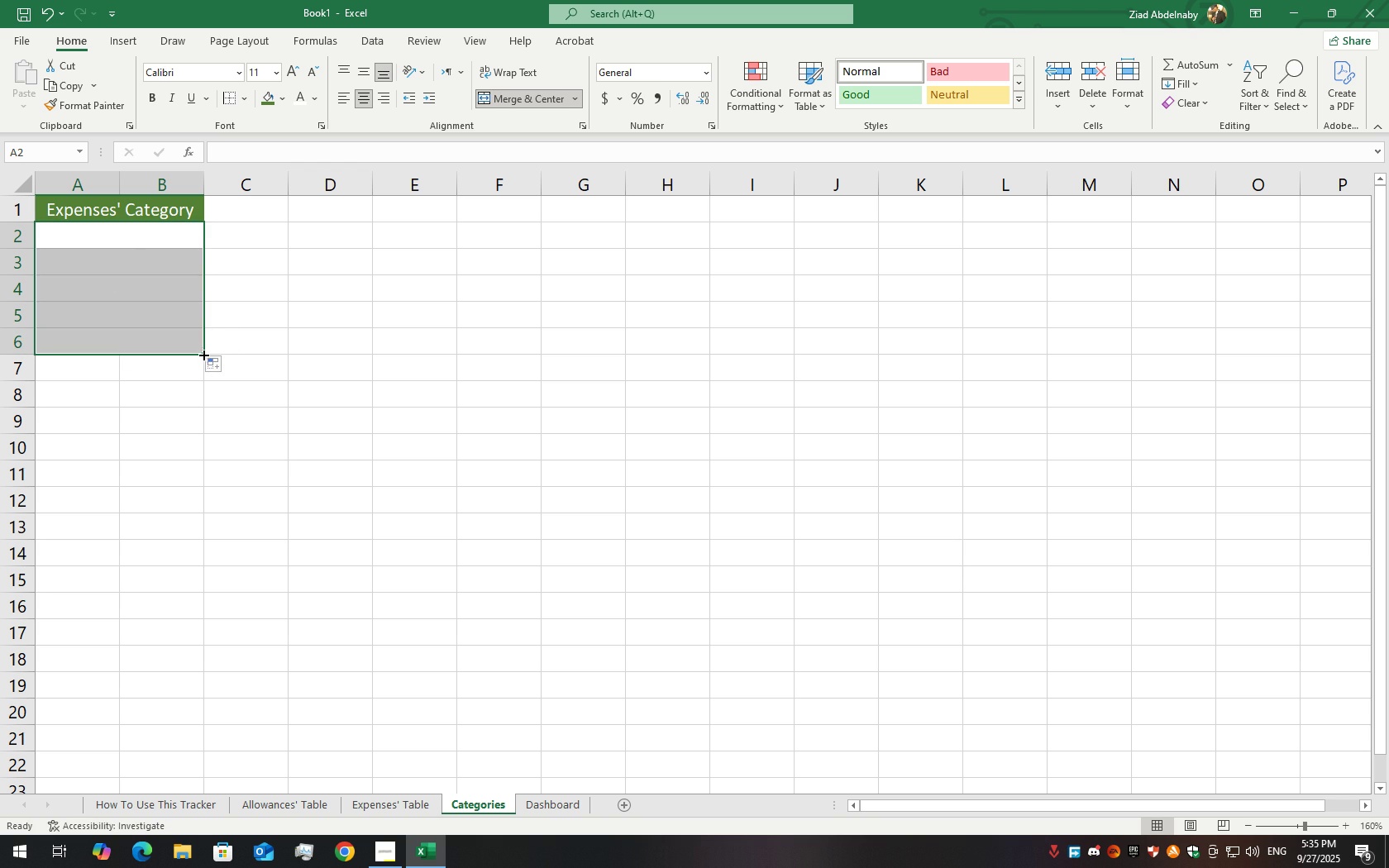 
wait(14.91)
 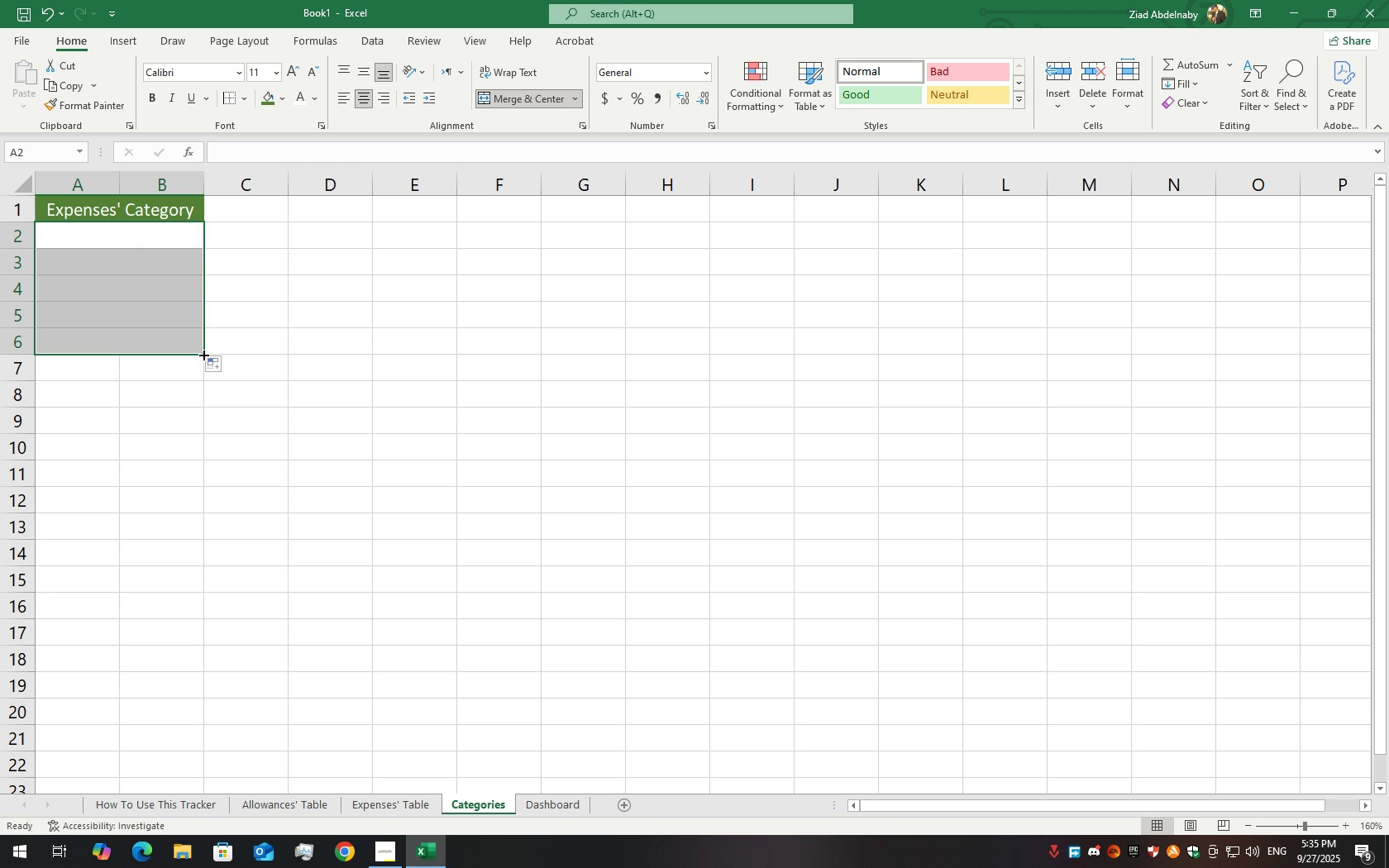 
left_click([270, 252])
 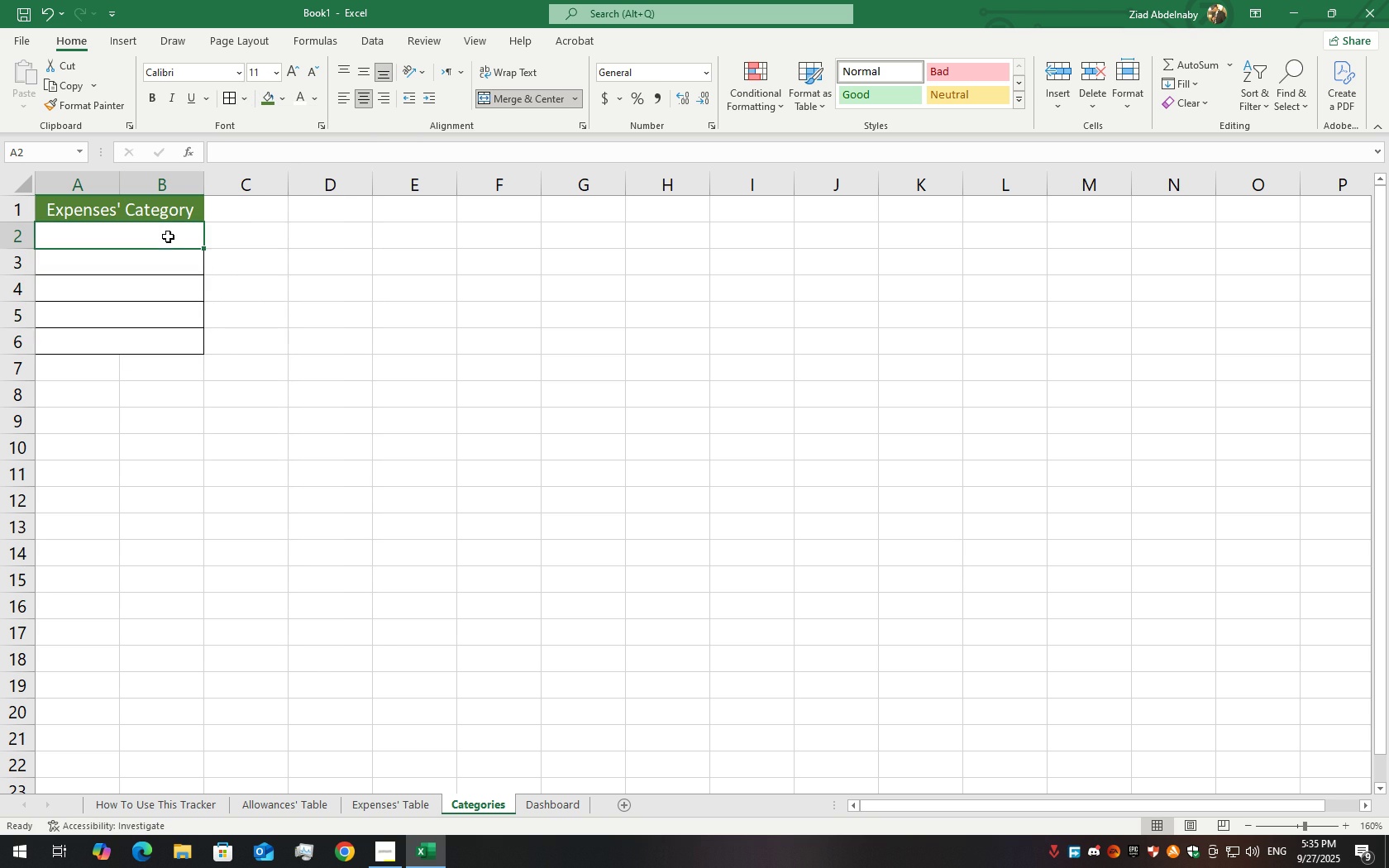 
double_click([168, 236])